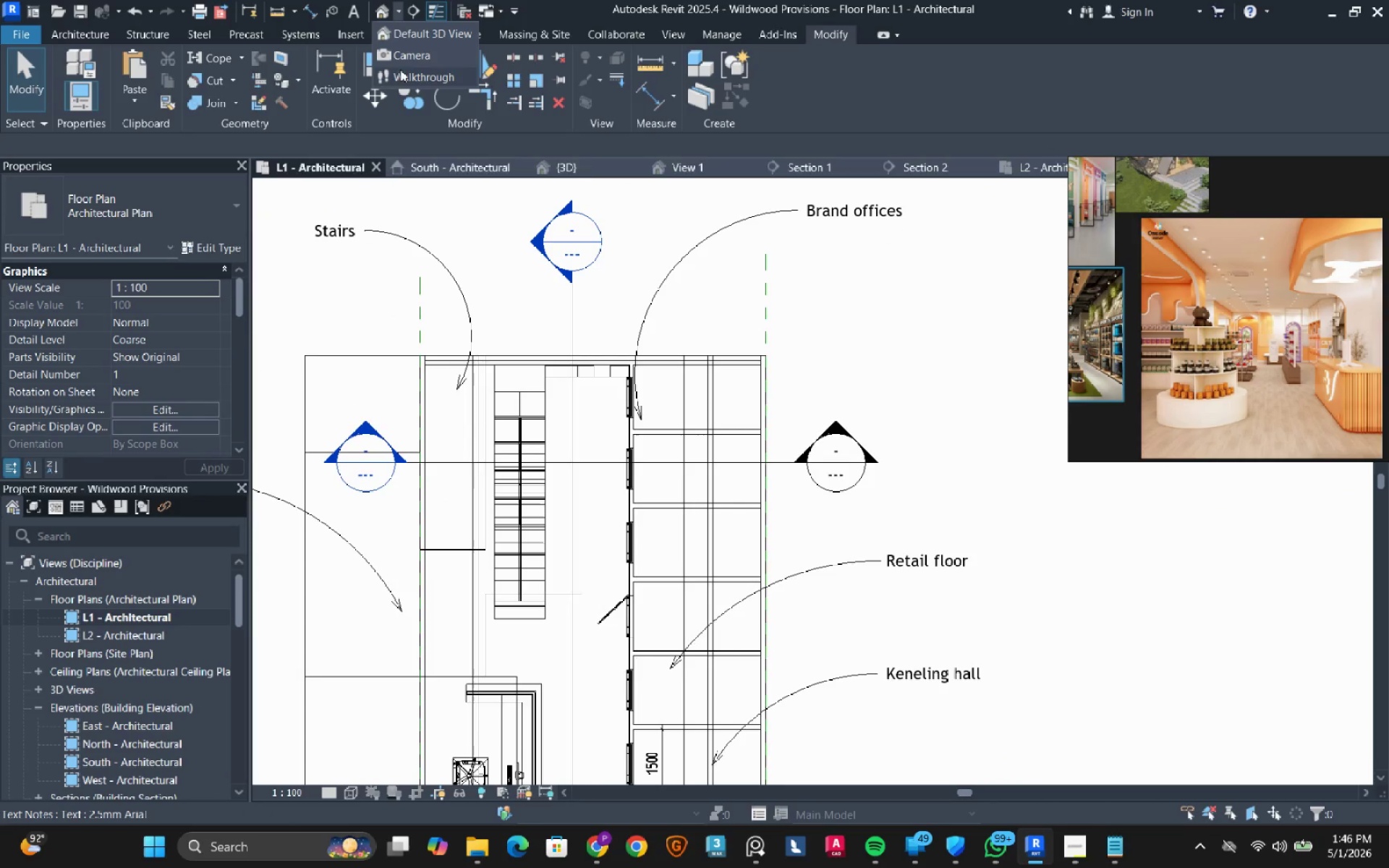 
left_click([404, 60])
 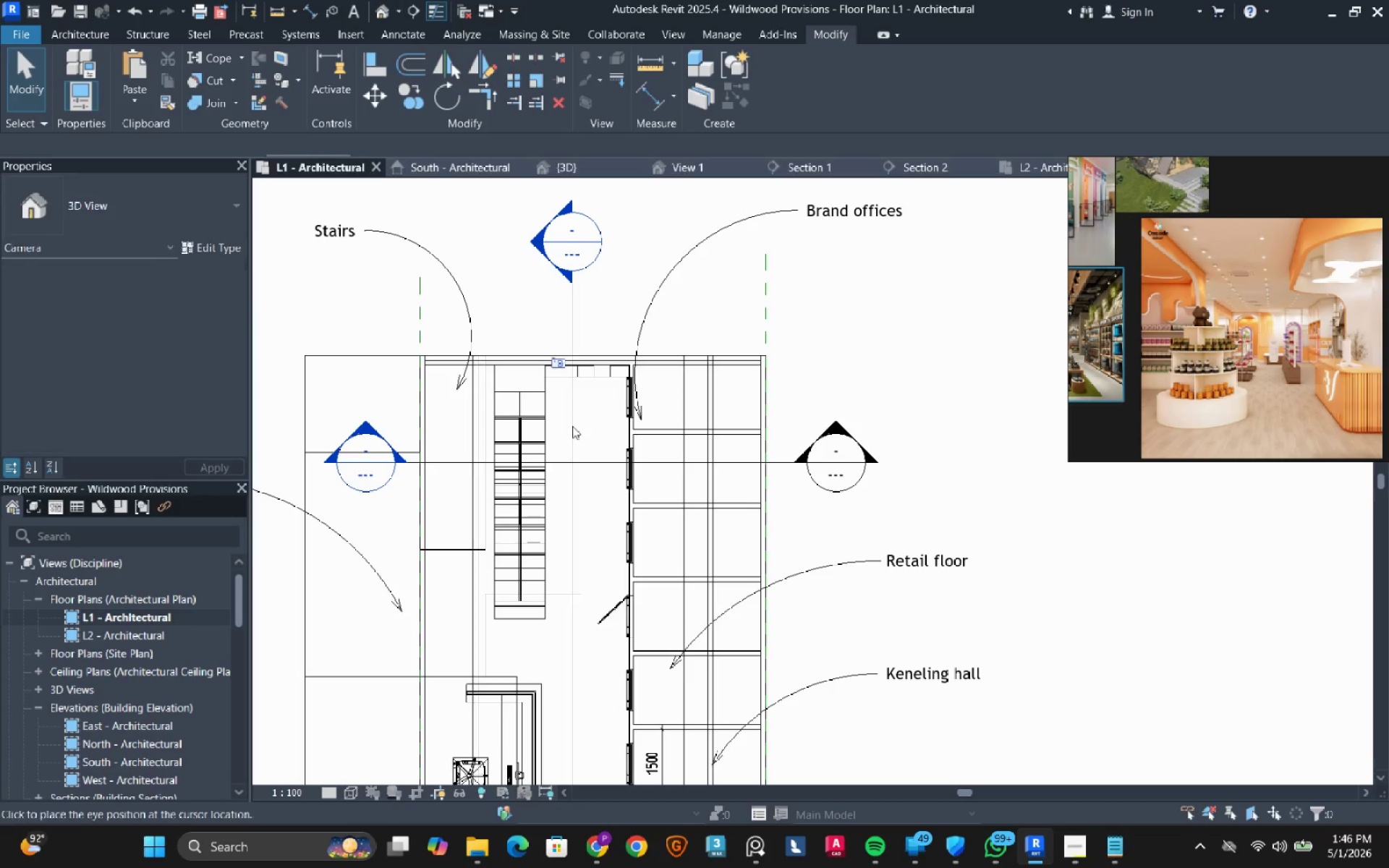 
scroll: coordinate [574, 444], scroll_direction: down, amount: 3.0
 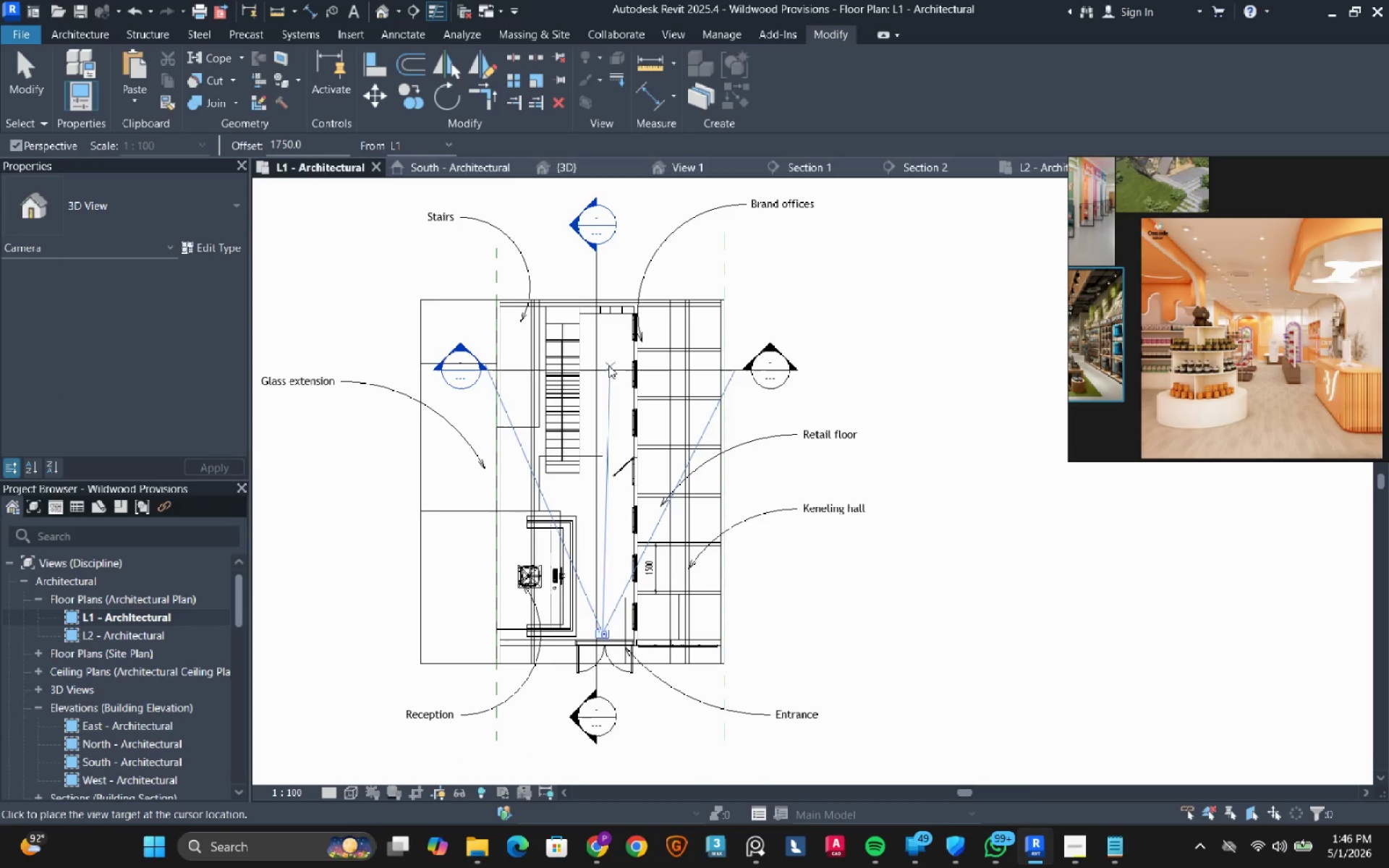 
left_click([601, 327])
 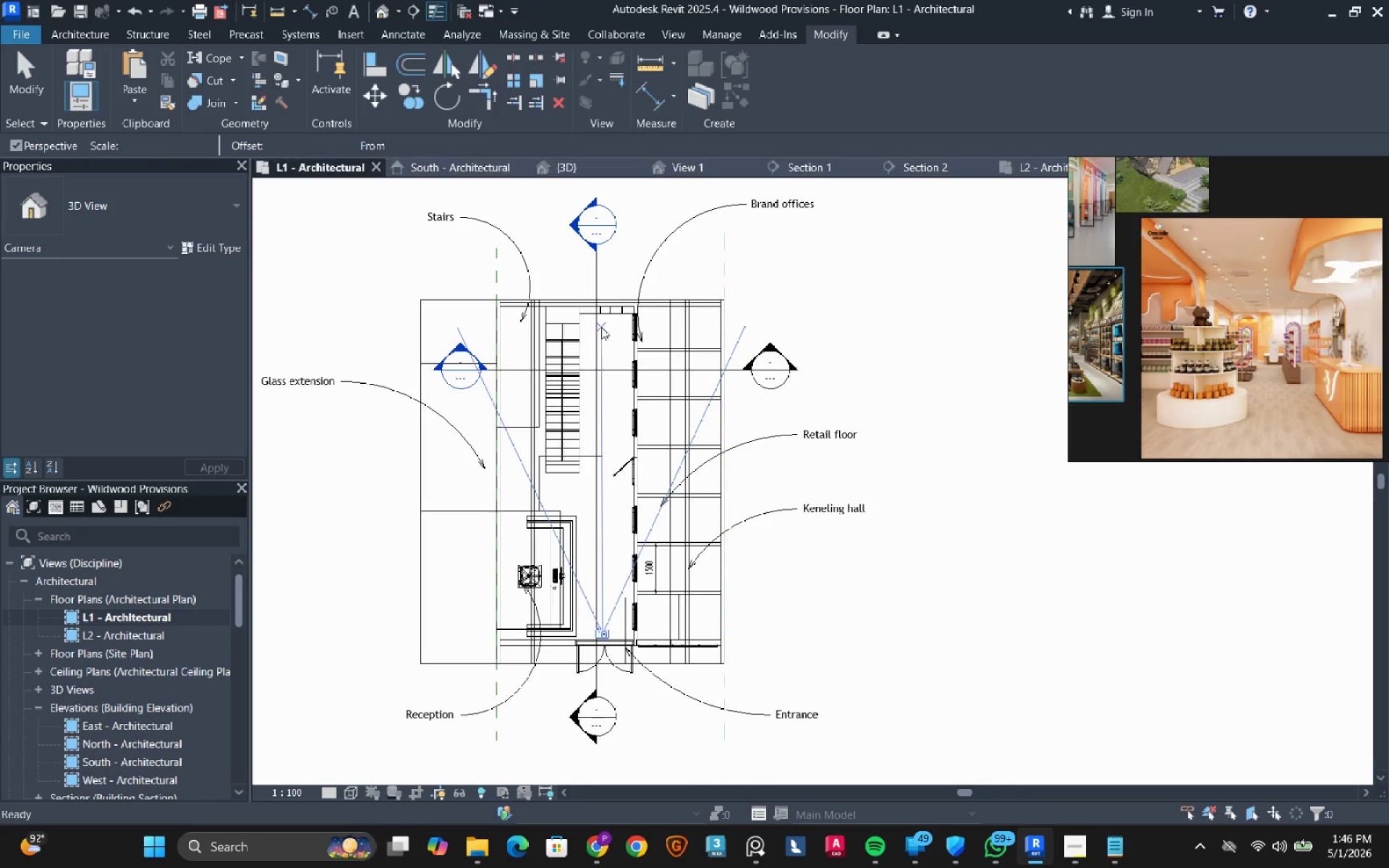 
scroll: coordinate [601, 327], scroll_direction: up, amount: 1.0
 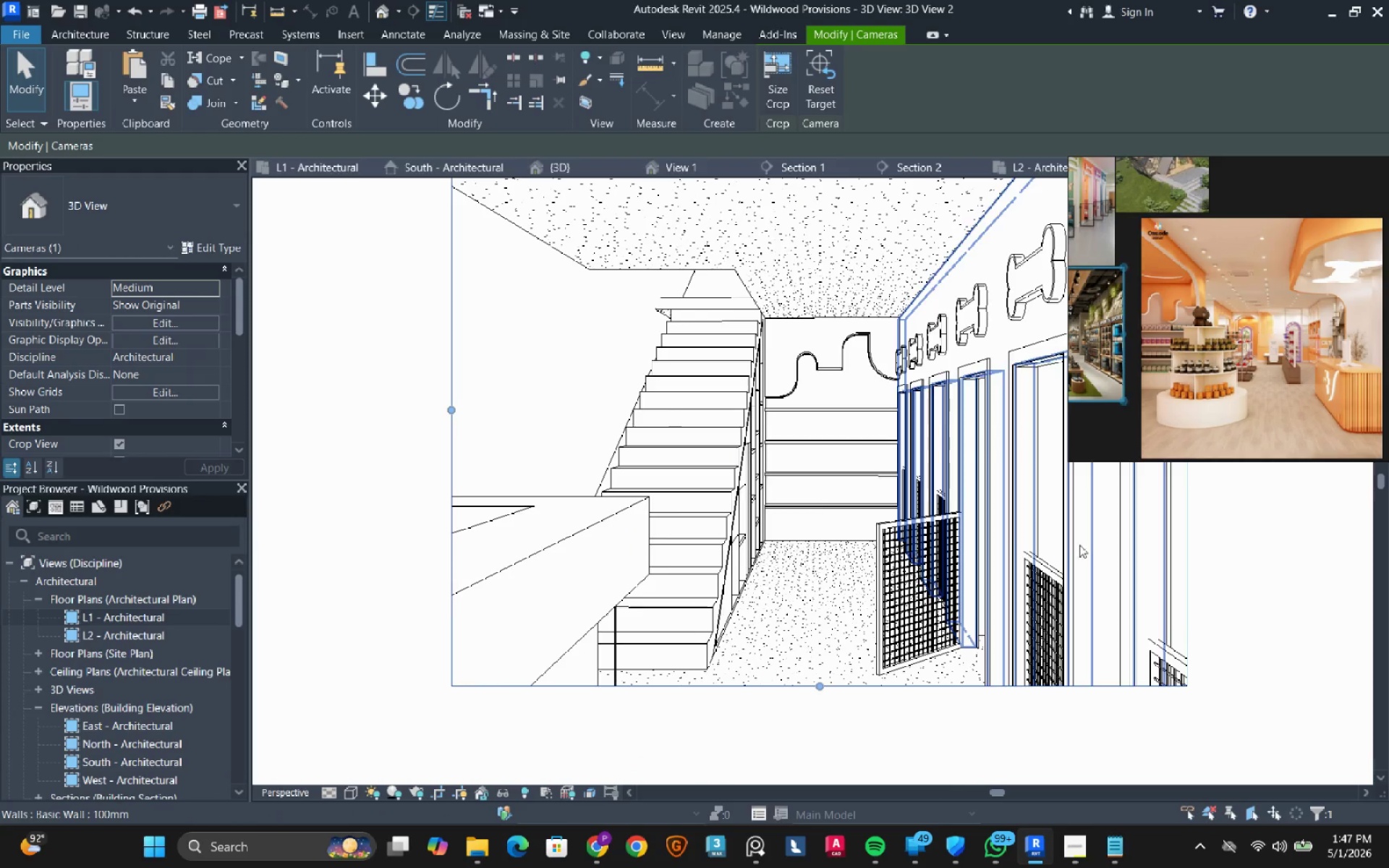 
wait(5.28)
 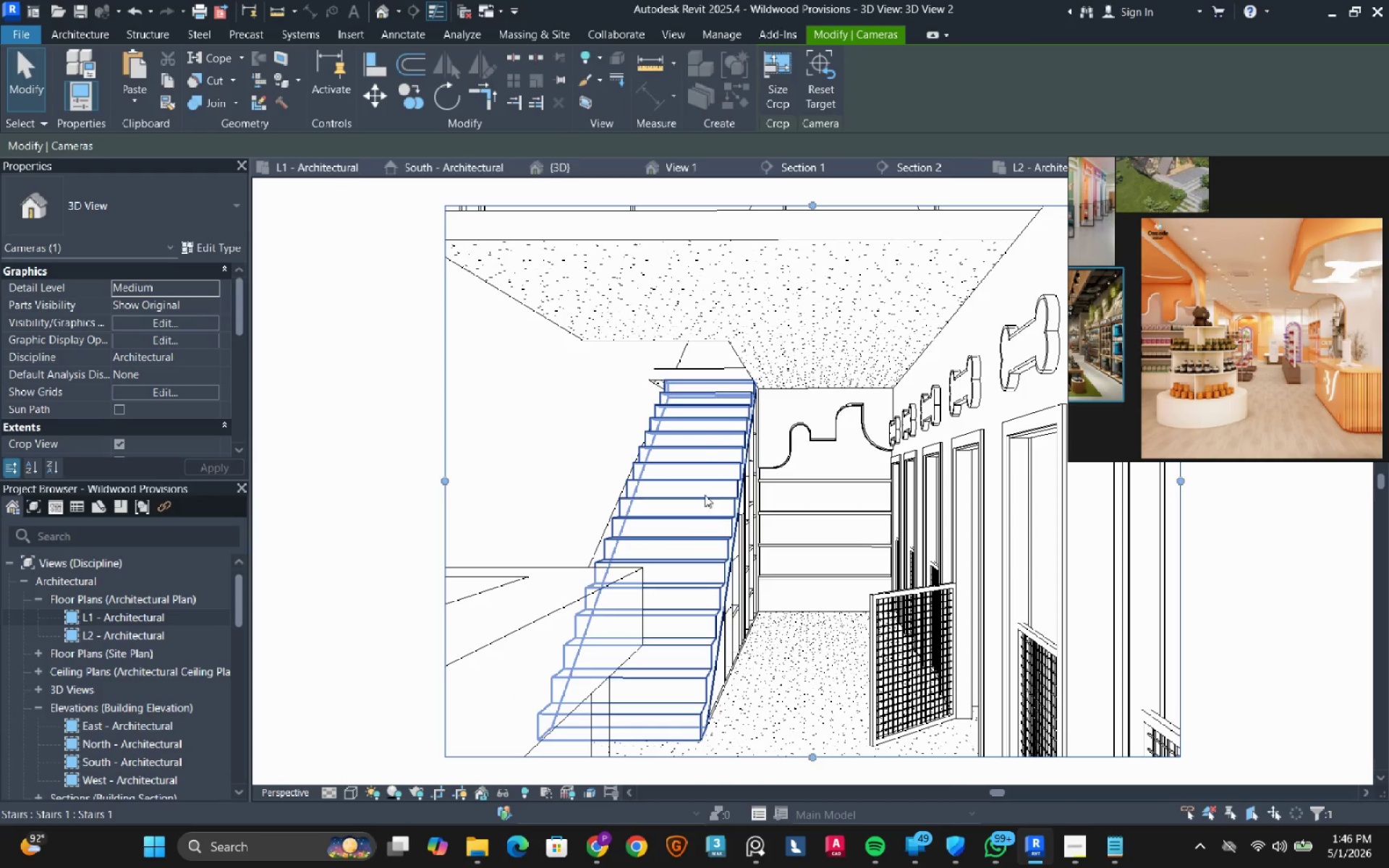 
left_click([1087, 853])